 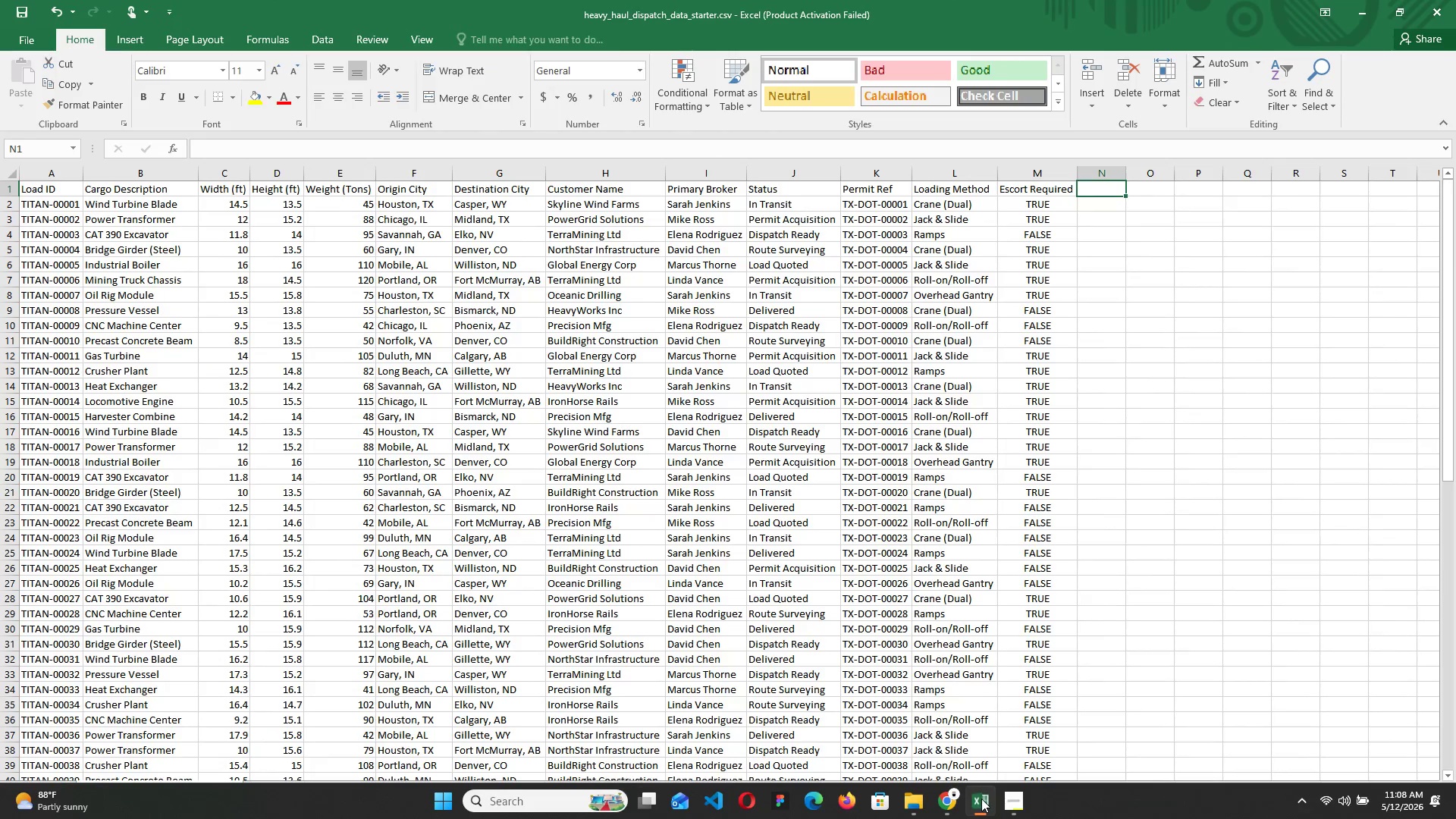 
left_click([981, 799])
 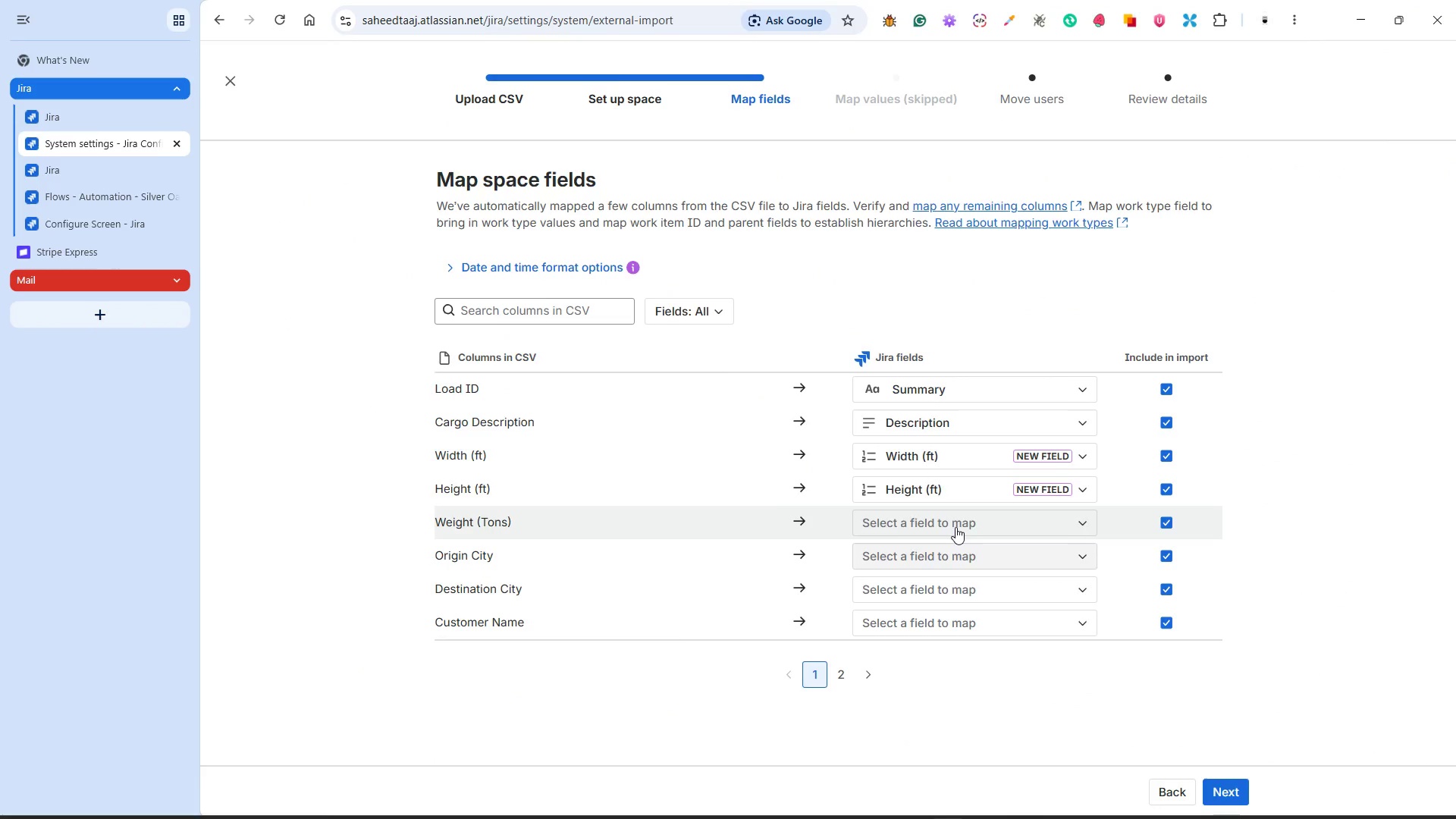 
left_click([956, 526])
 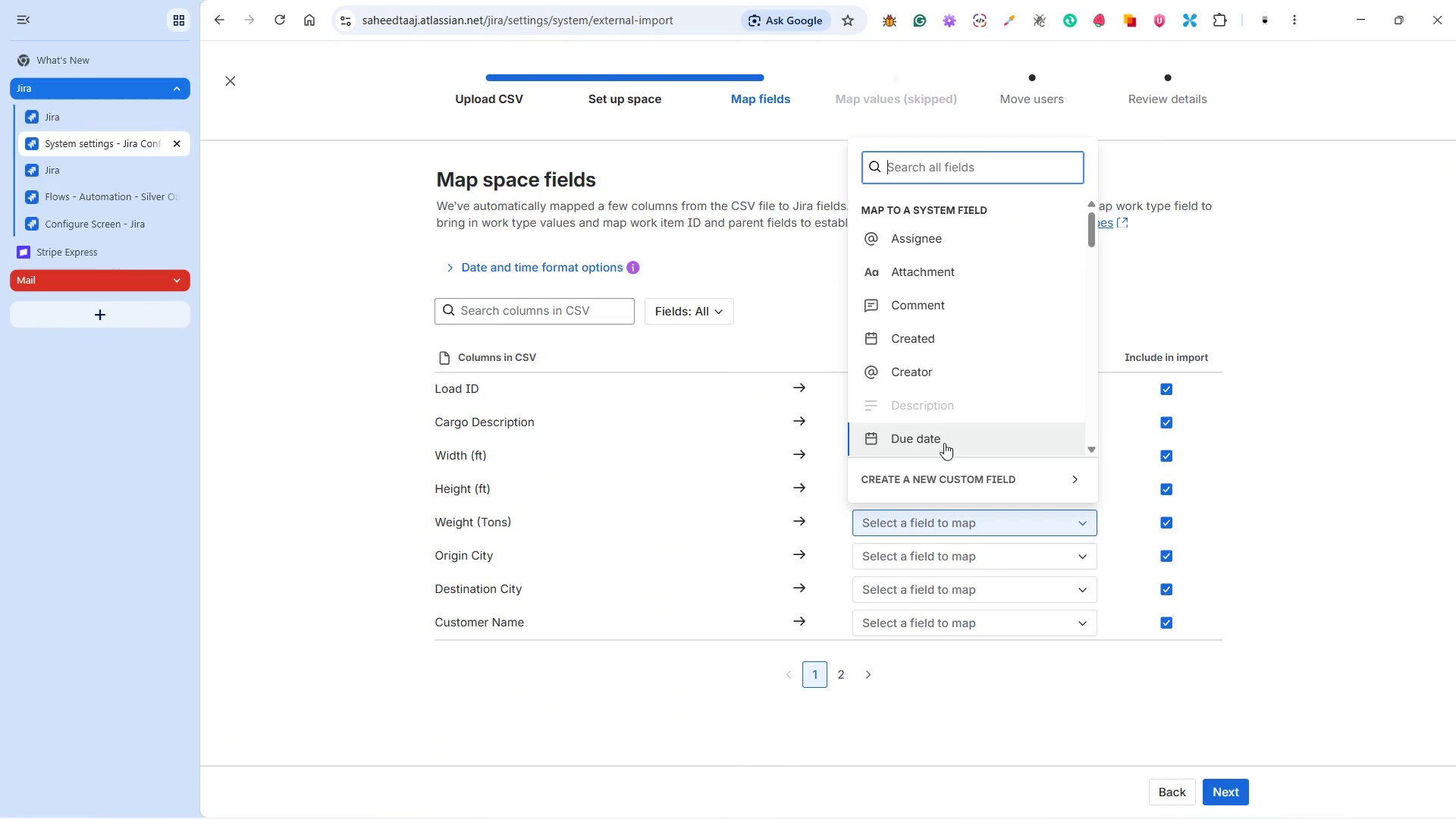 
left_click([946, 485])
 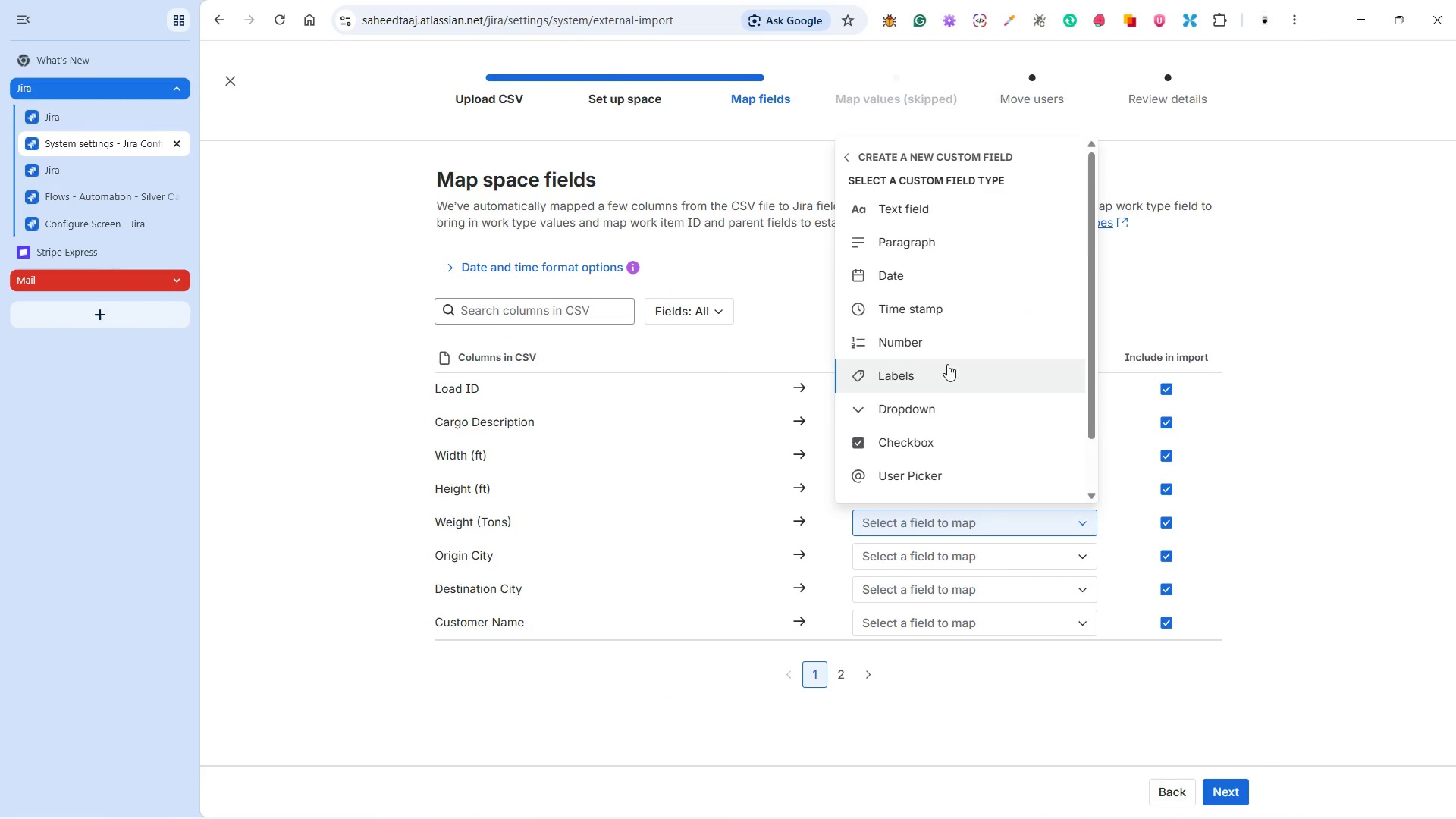 
left_click([941, 346])
 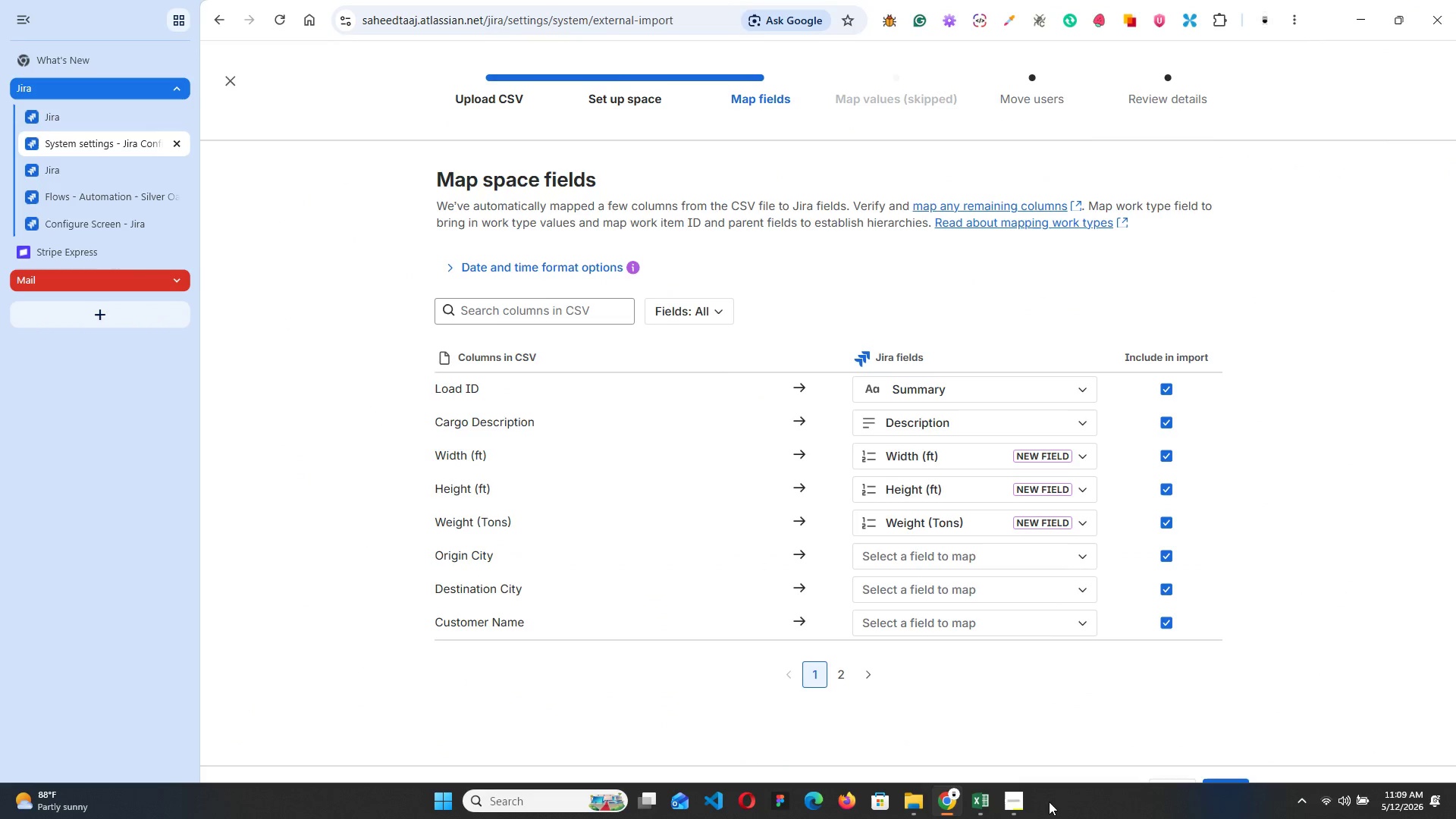 
left_click([1015, 804])